 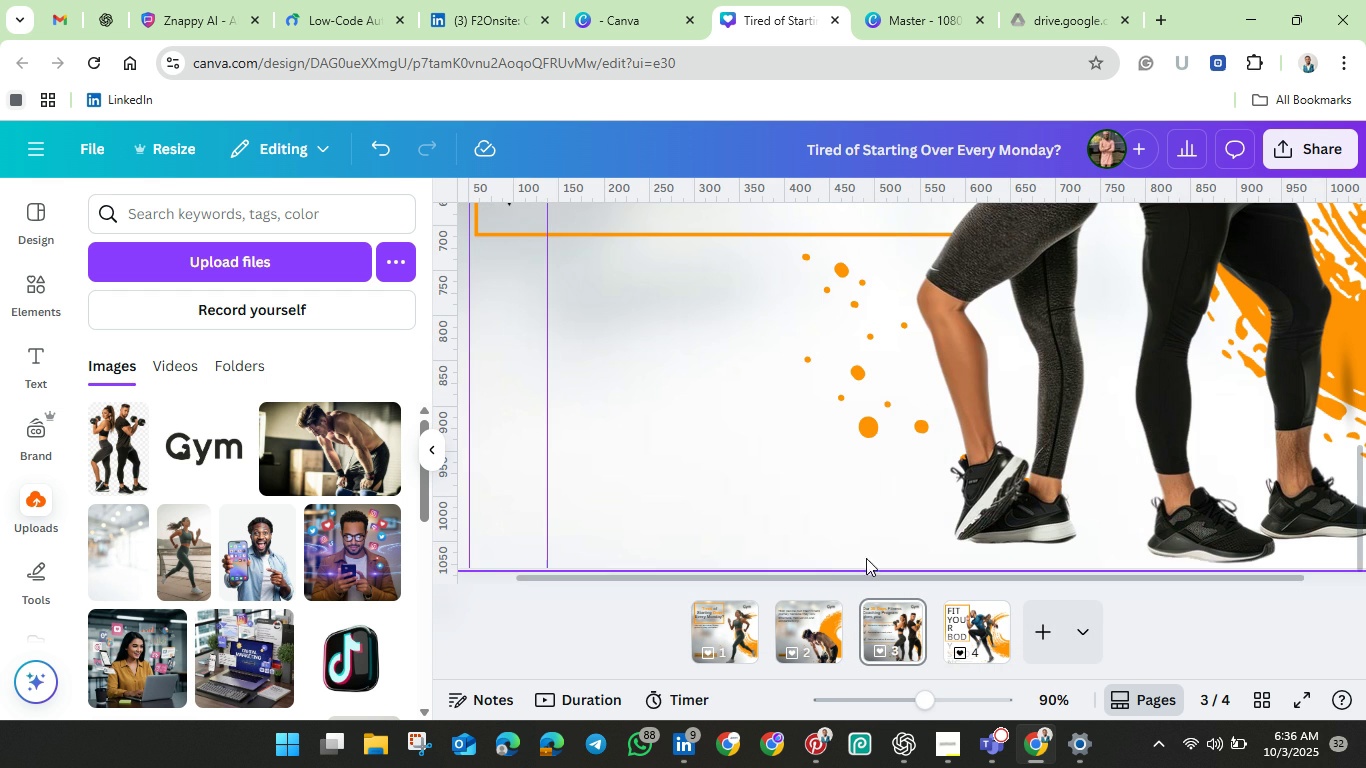 
left_click([728, 641])
 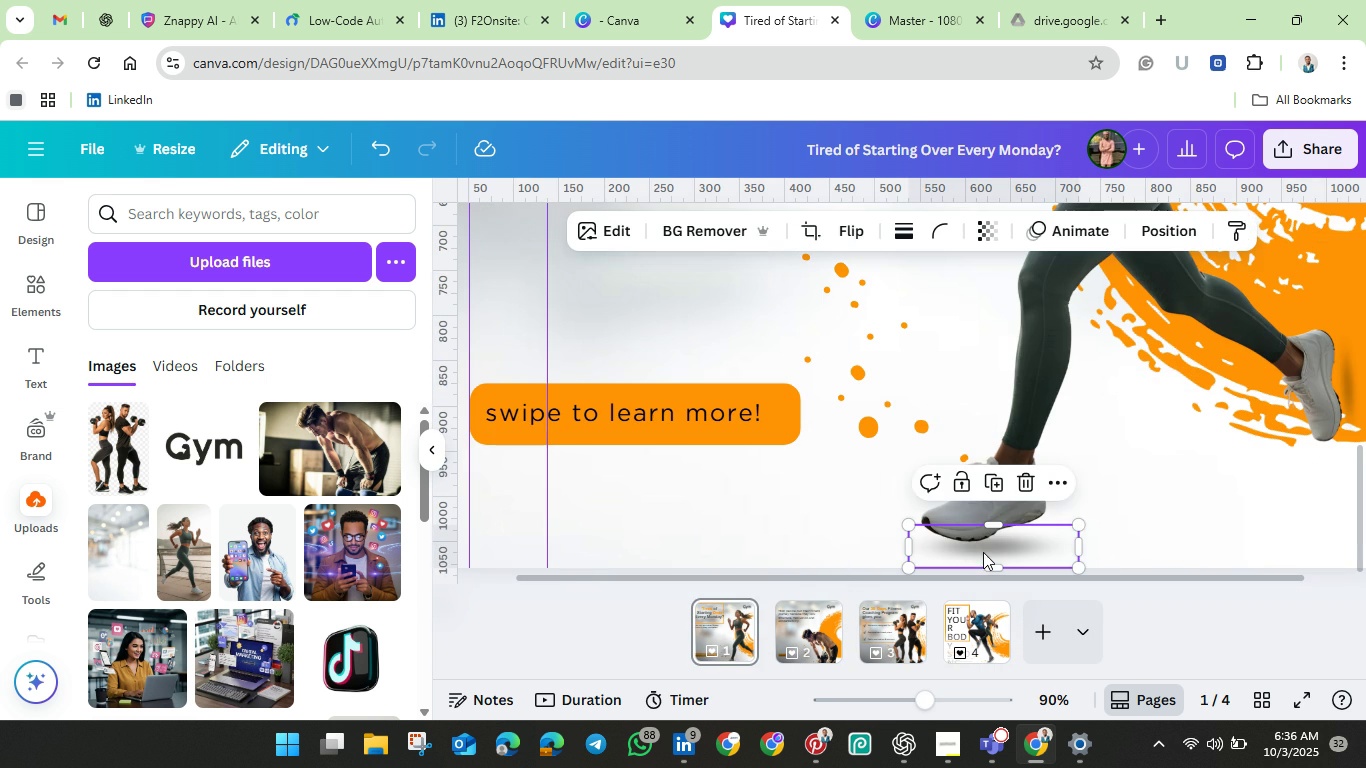 
left_click([983, 552])
 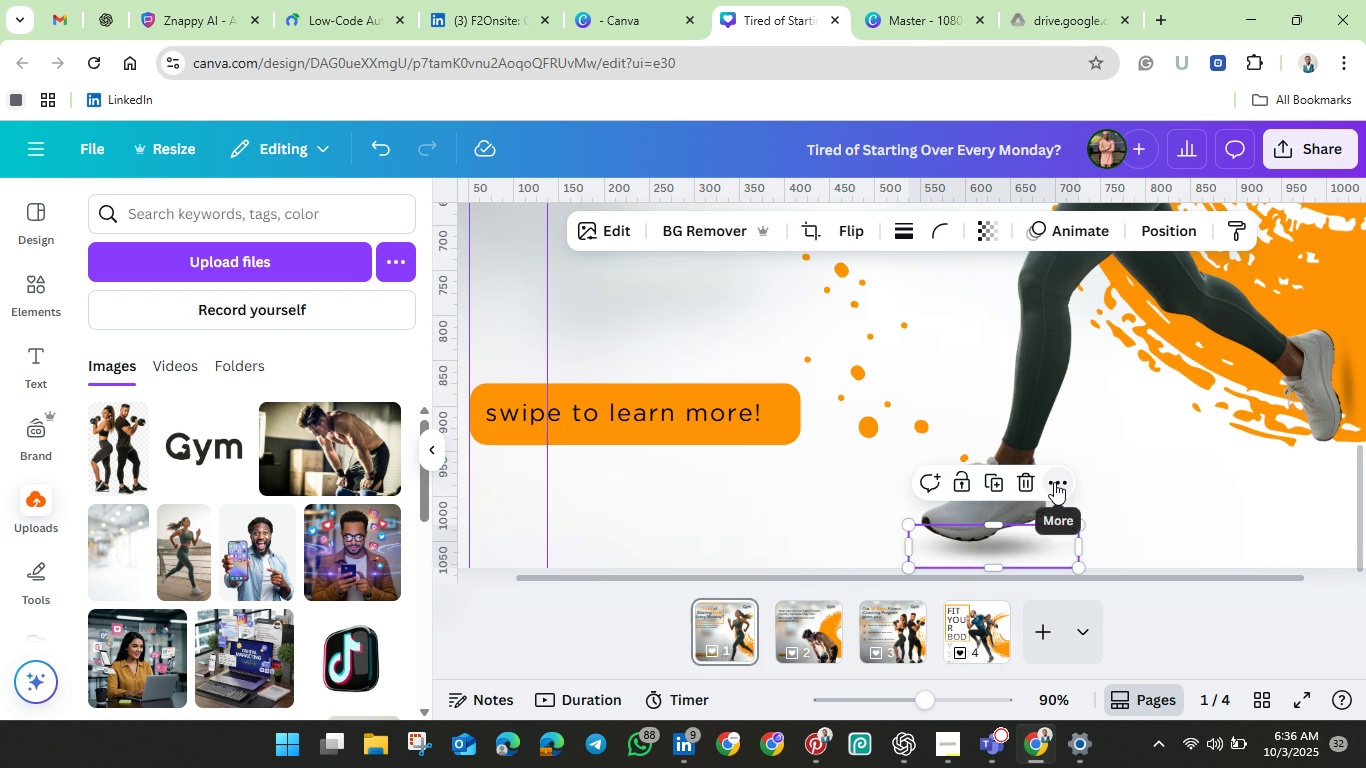 
left_click([1054, 482])
 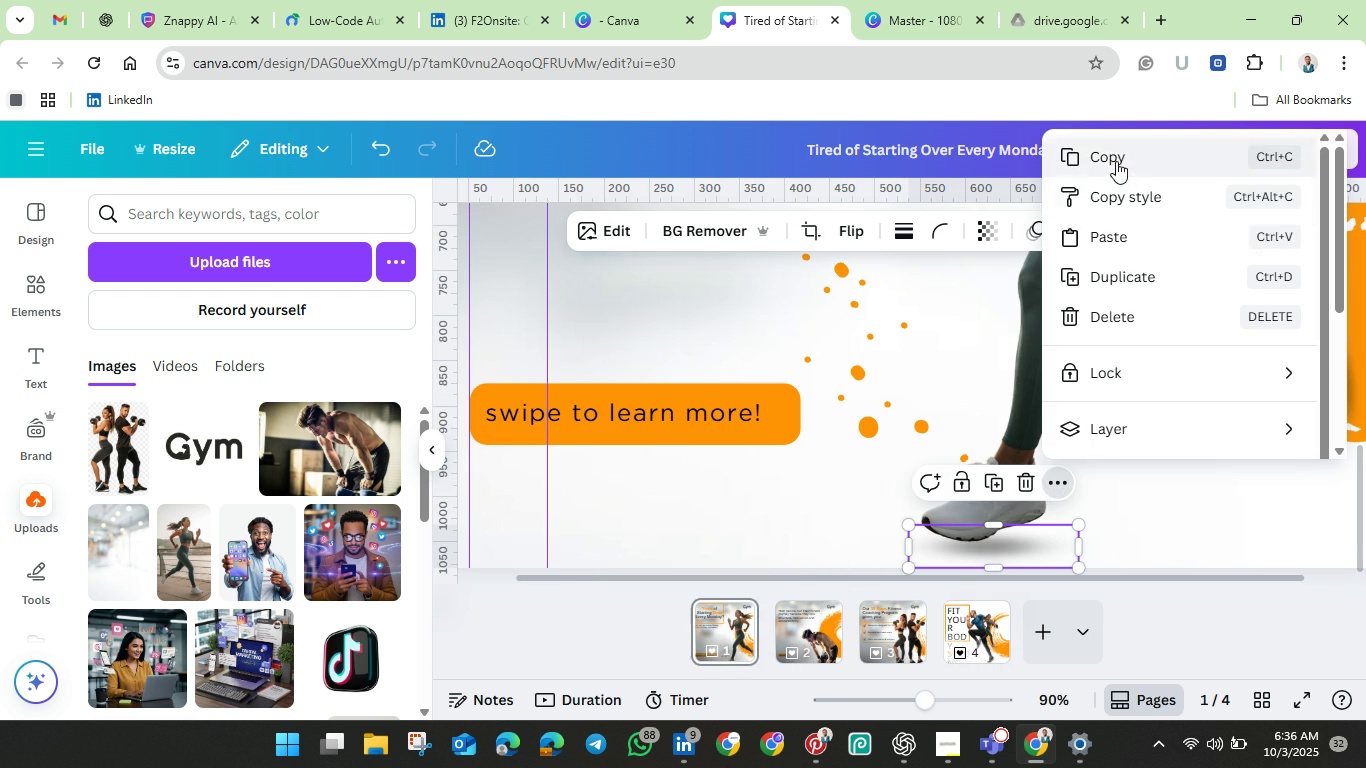 
left_click([1115, 161])
 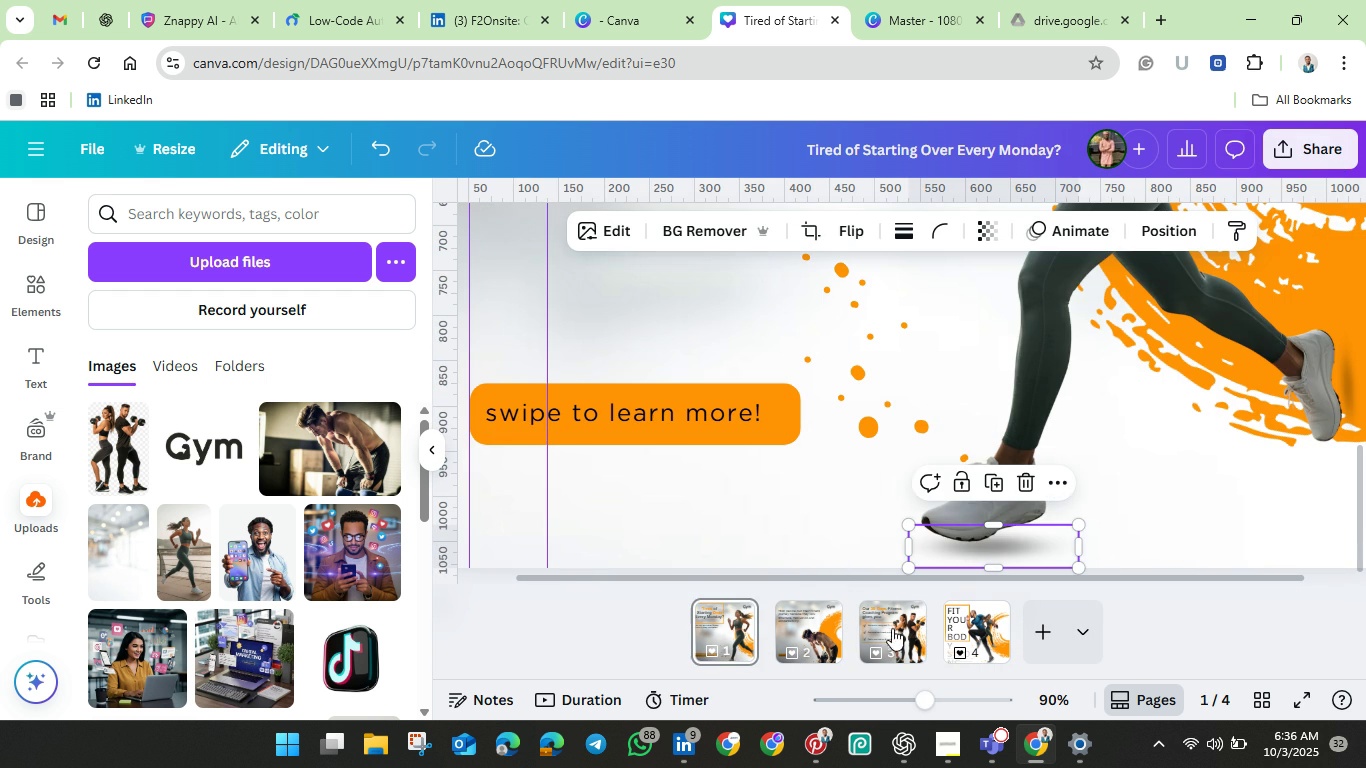 
left_click([894, 633])
 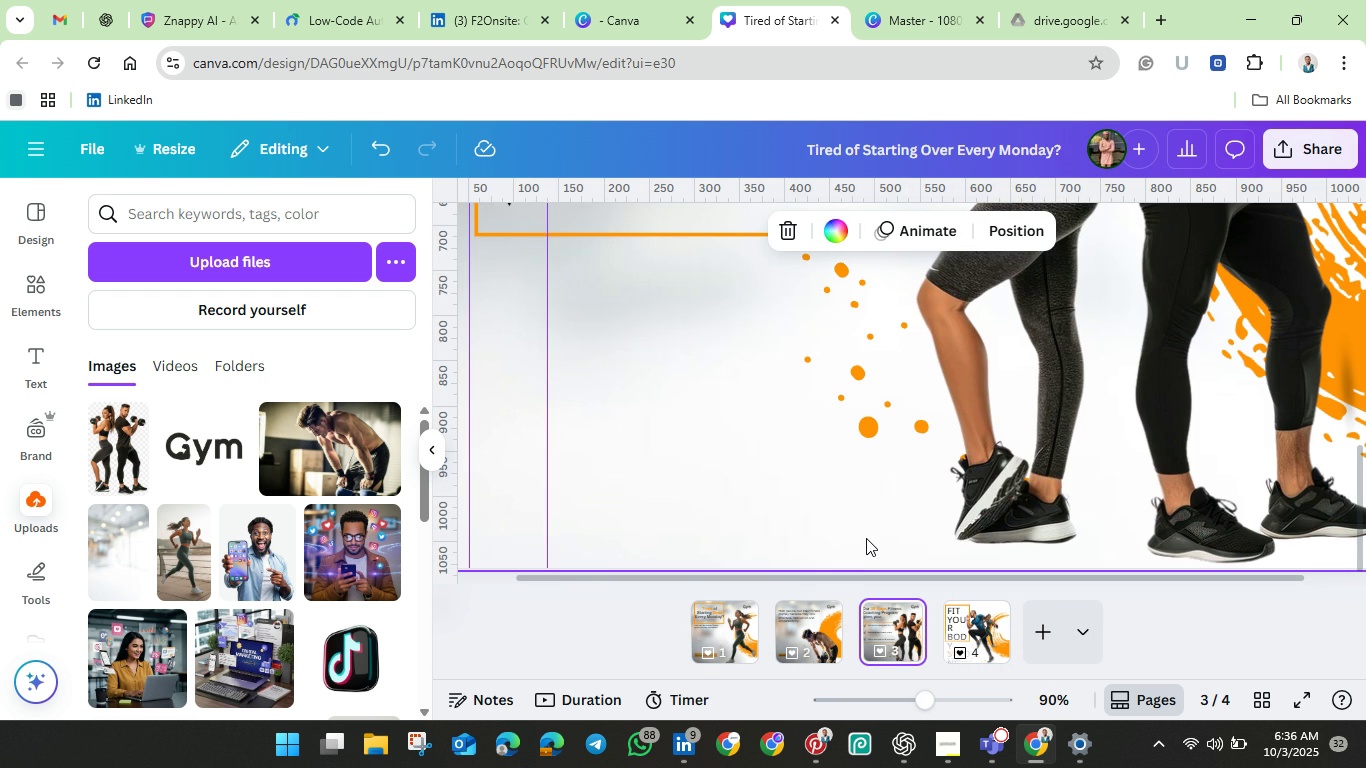 
left_click([866, 536])